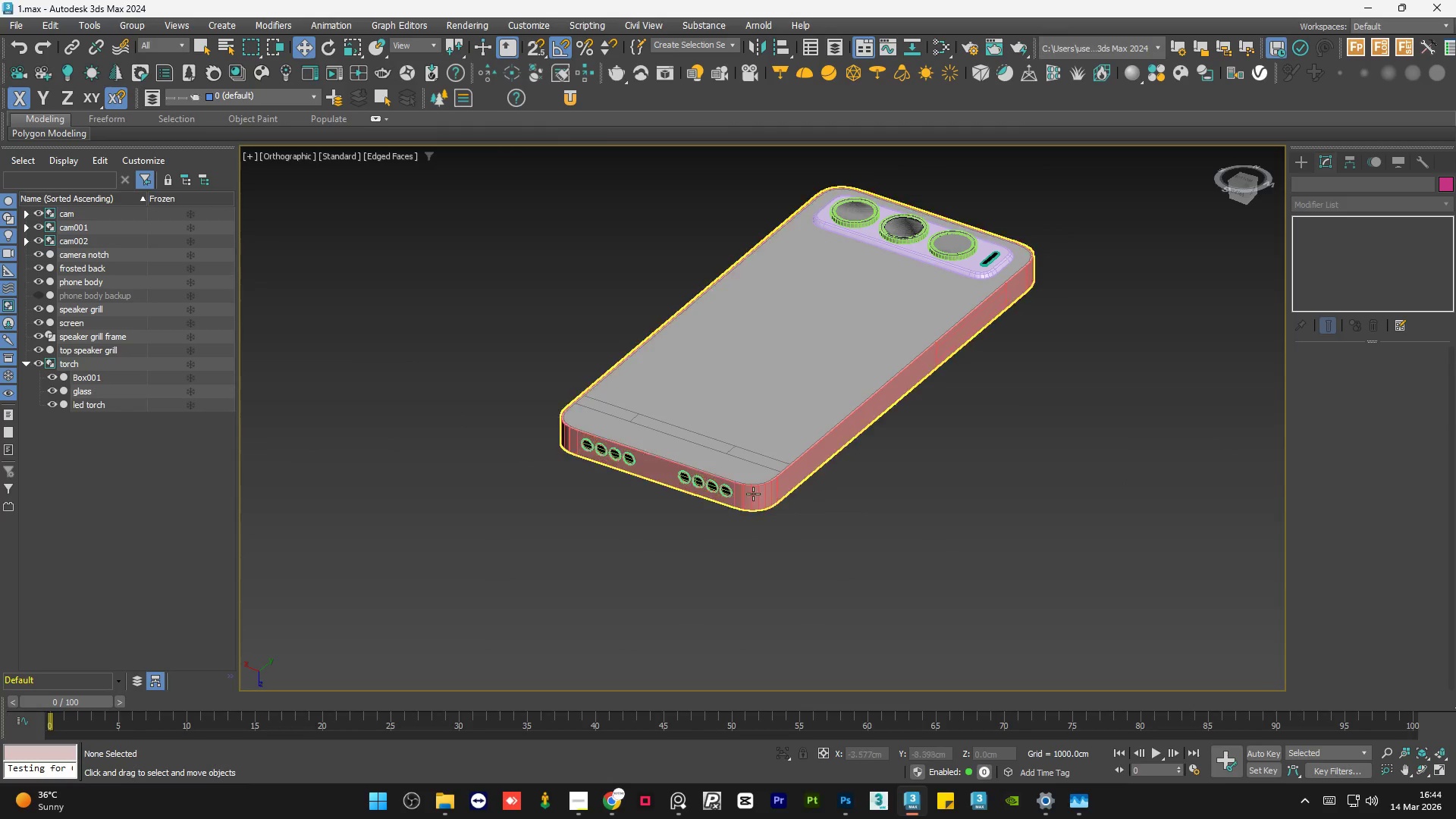 
double_click([764, 586])
 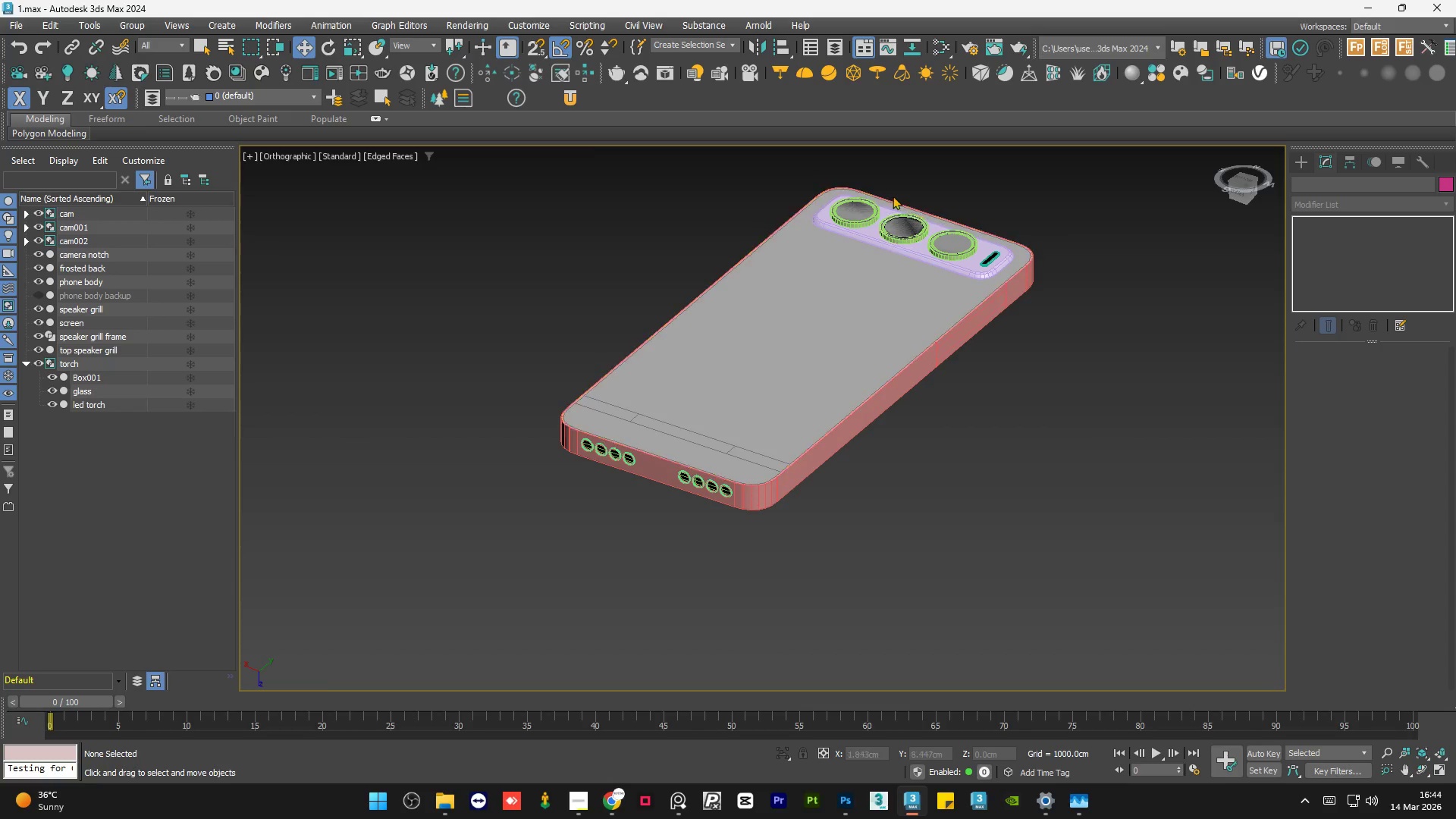 
scroll: coordinate [868, 180], scroll_direction: up, amount: 5.0
 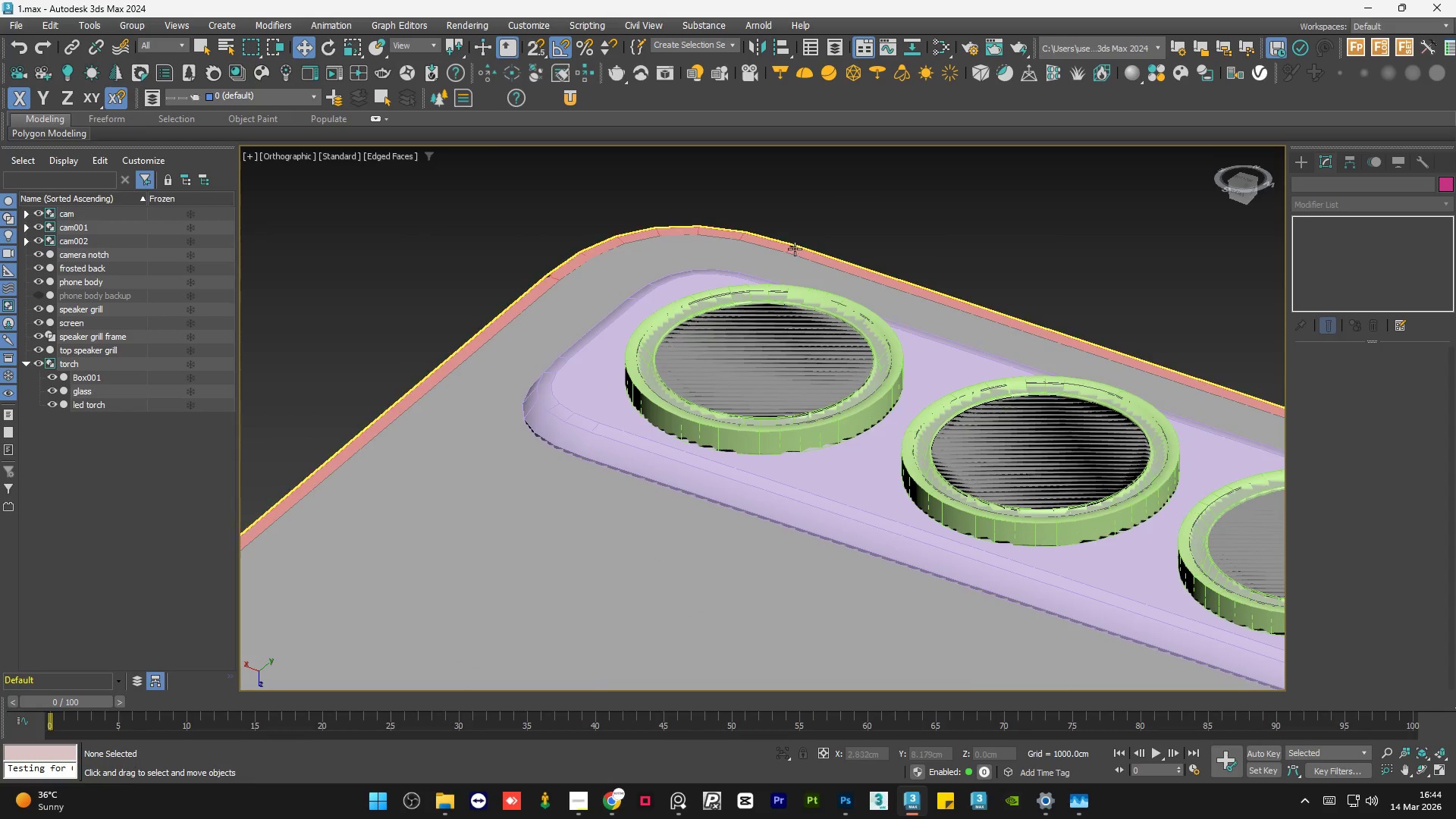 
scroll: coordinate [794, 249], scroll_direction: down, amount: 5.0
 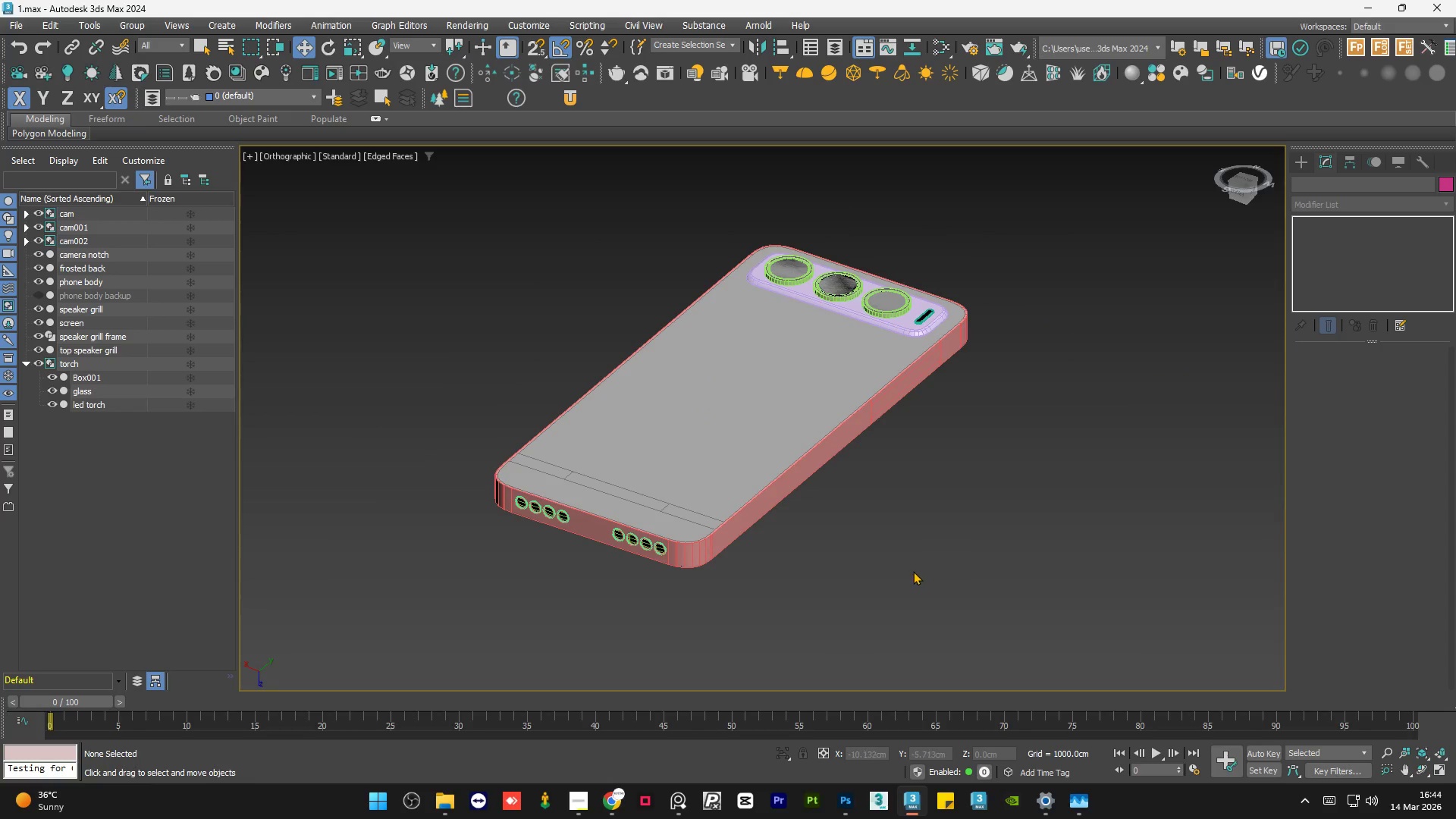 
left_click([899, 555])
 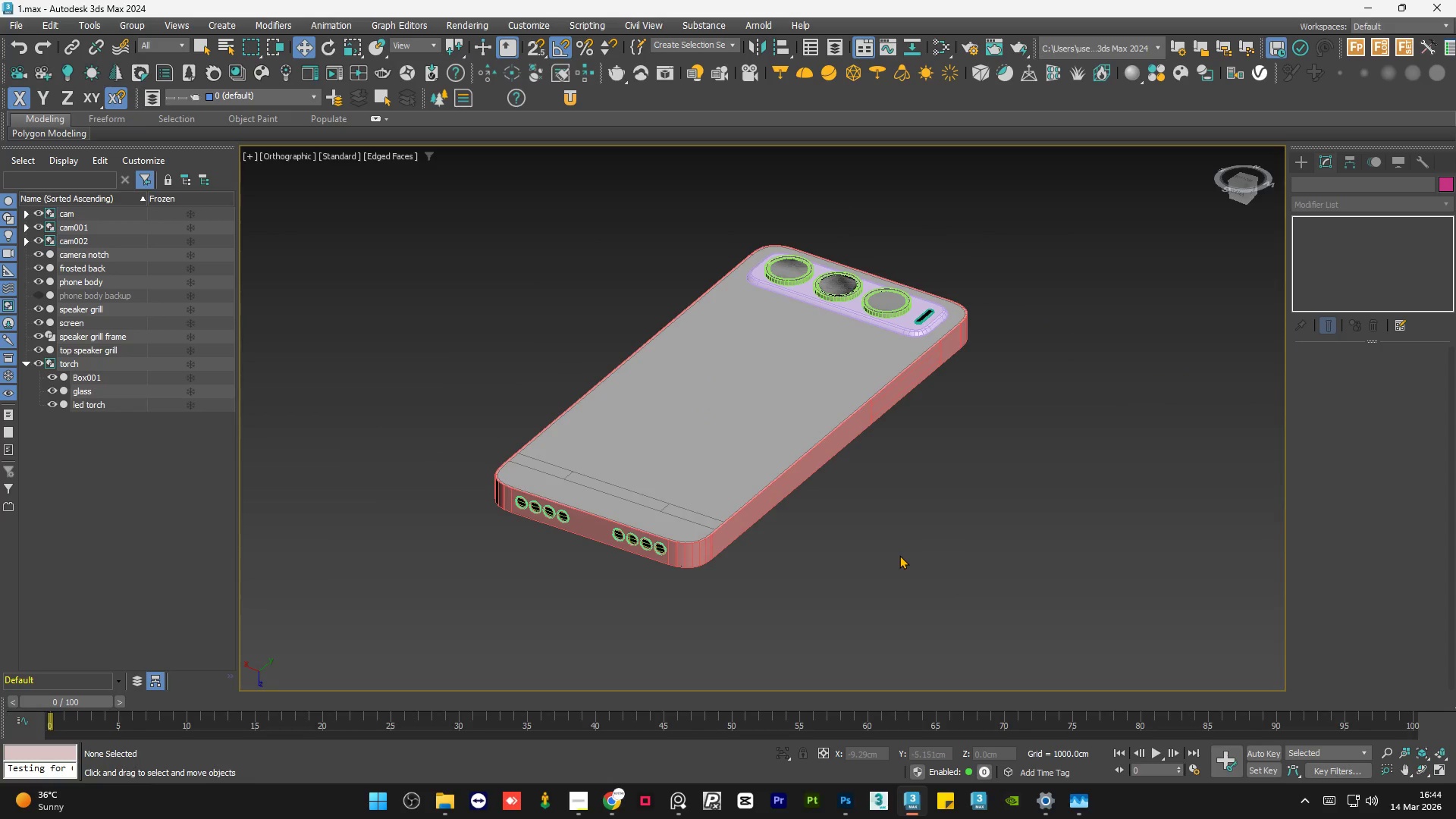 
left_click([899, 555])
 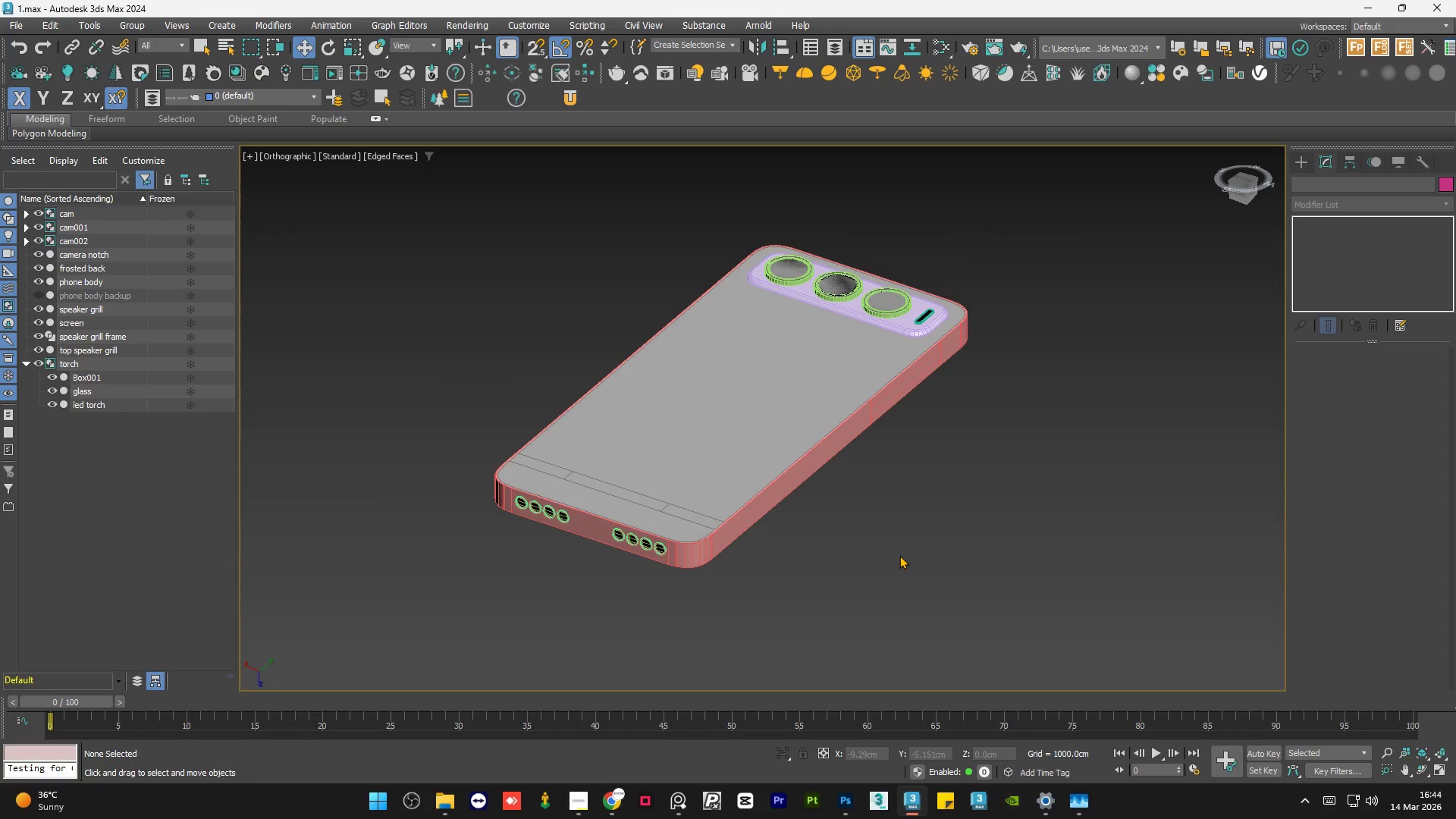 
left_click([899, 555])
 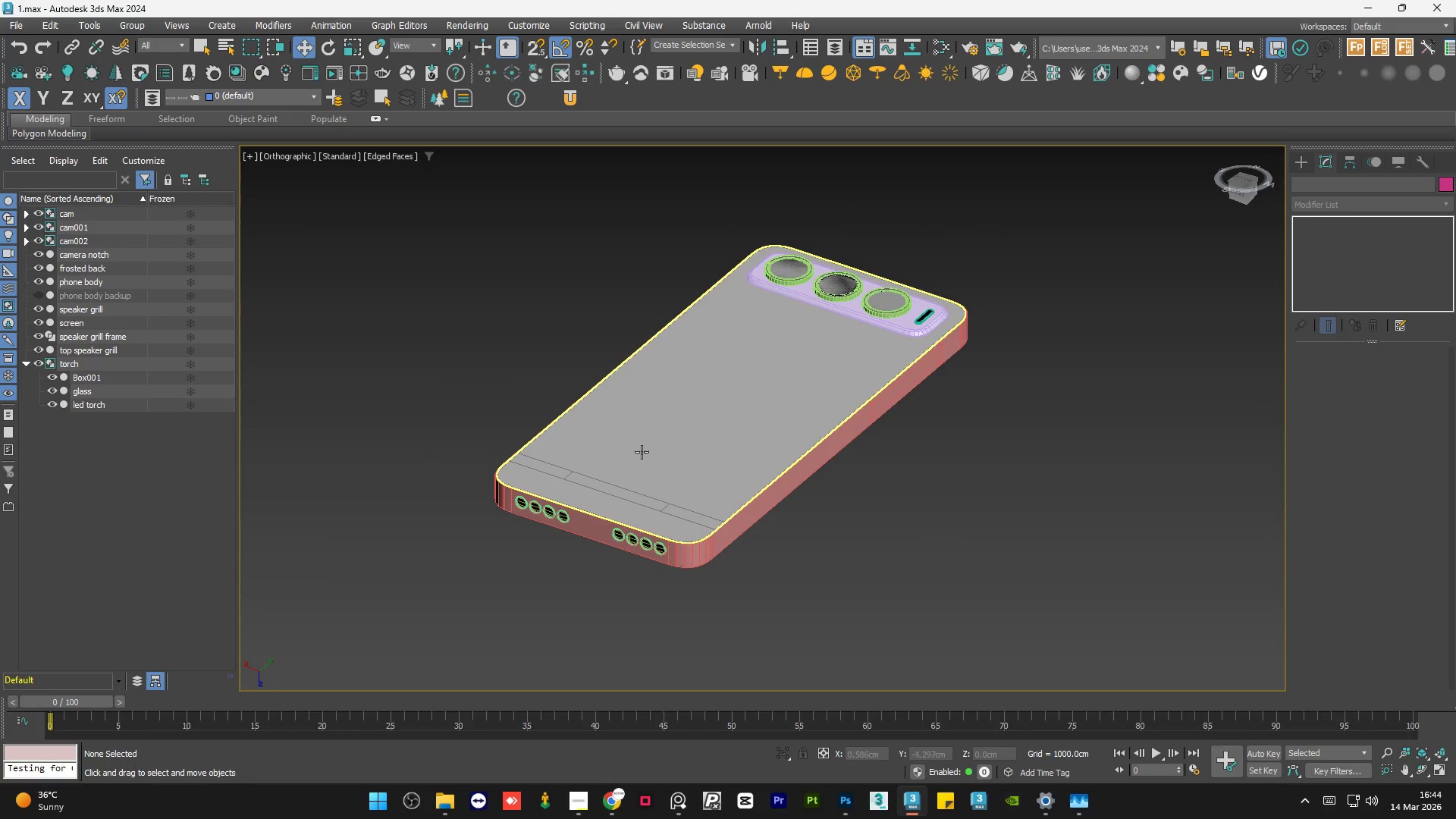 
scroll: coordinate [598, 453], scroll_direction: none, amount: 0.0
 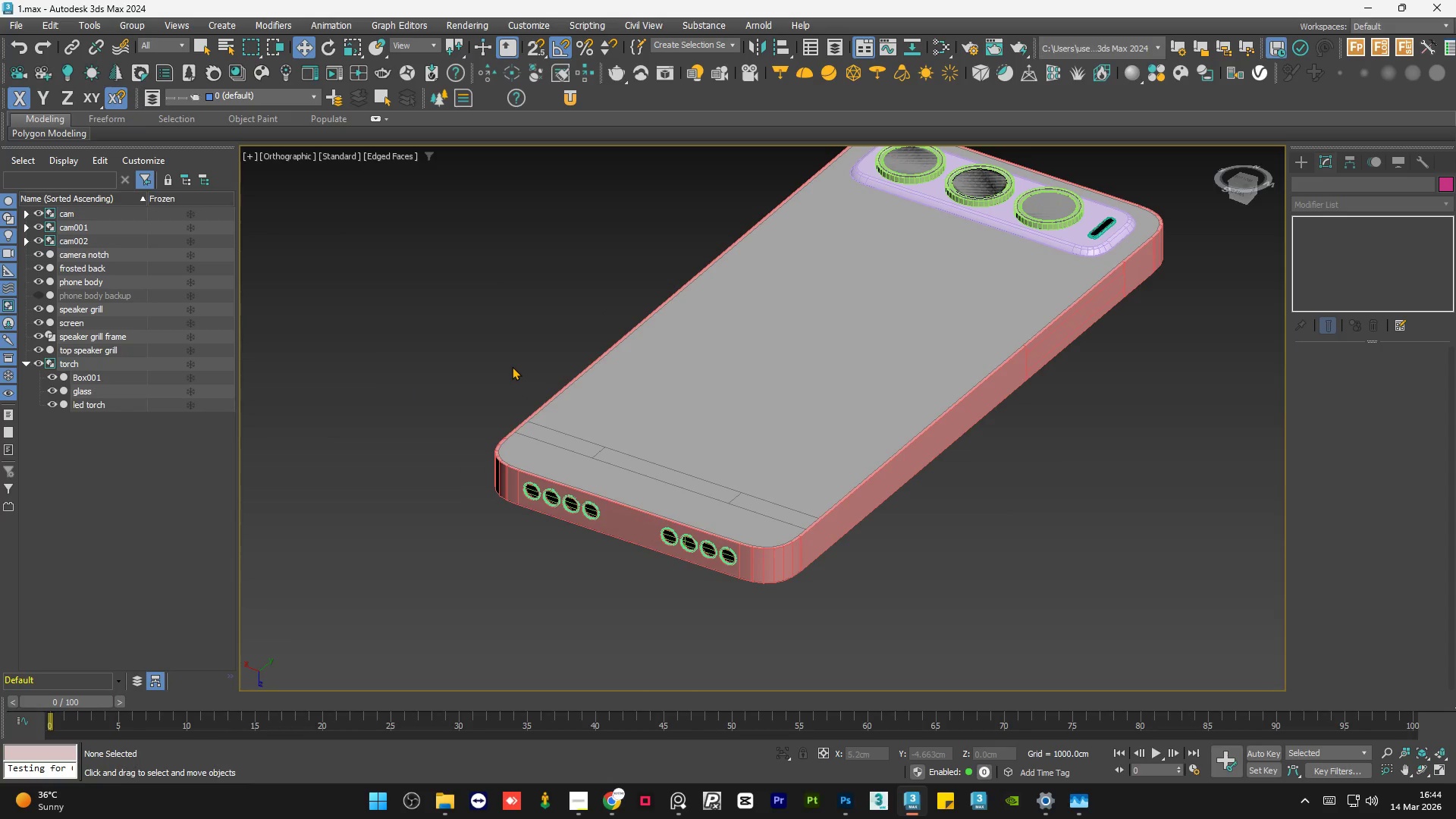 
double_click([512, 366])
 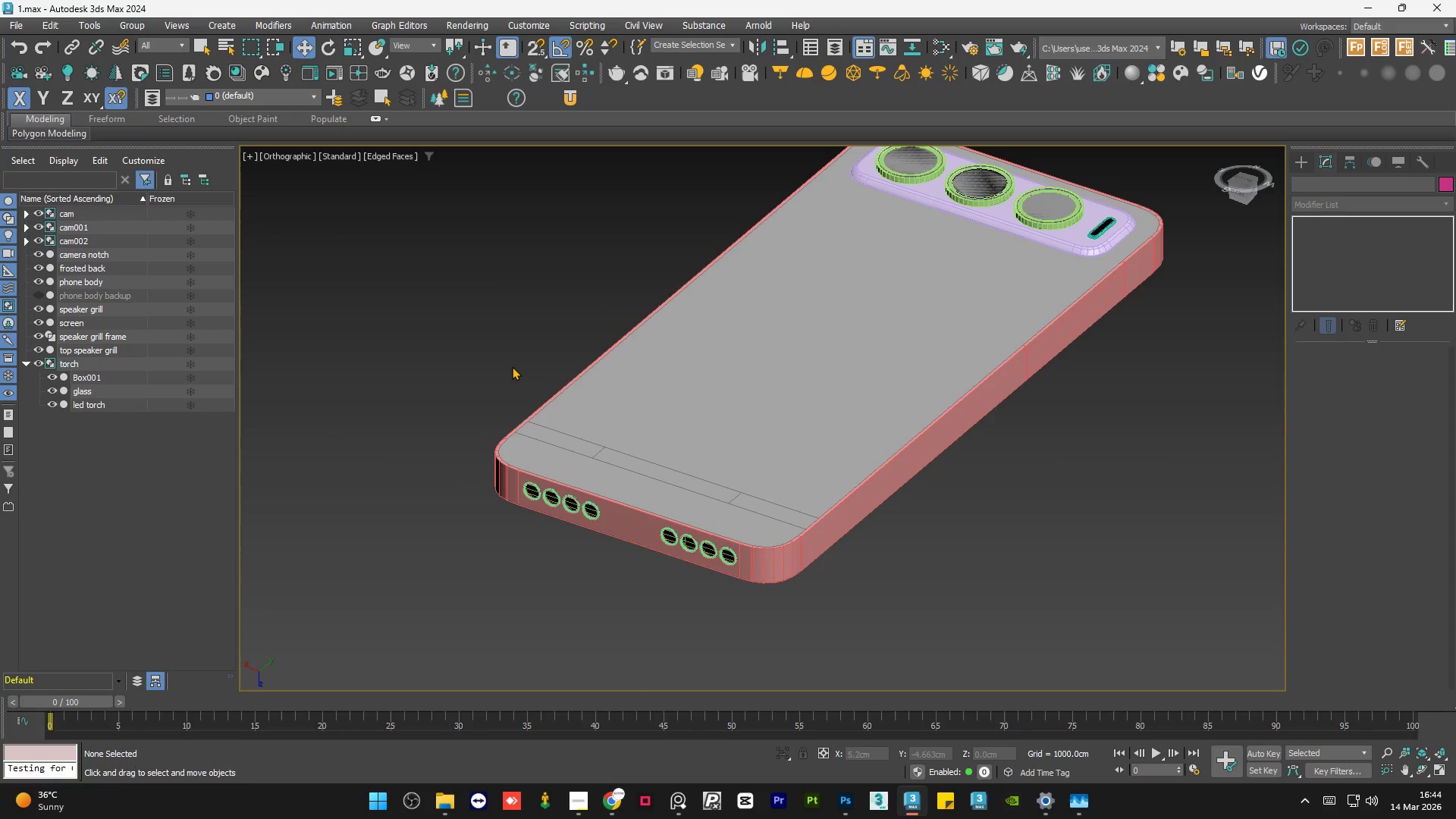 
double_click([512, 366])
 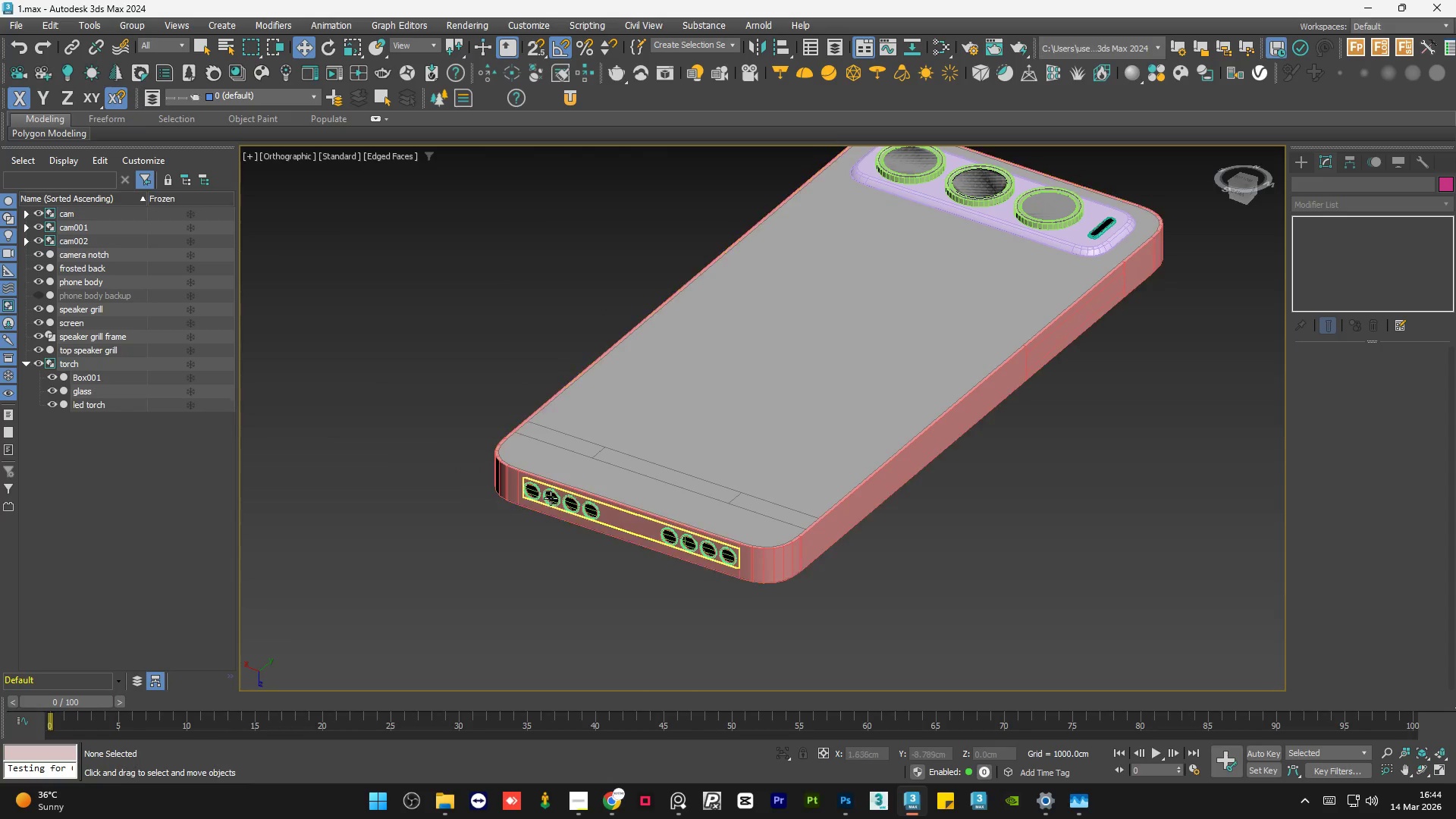 
scroll: coordinate [439, 445], scroll_direction: up, amount: 8.0
 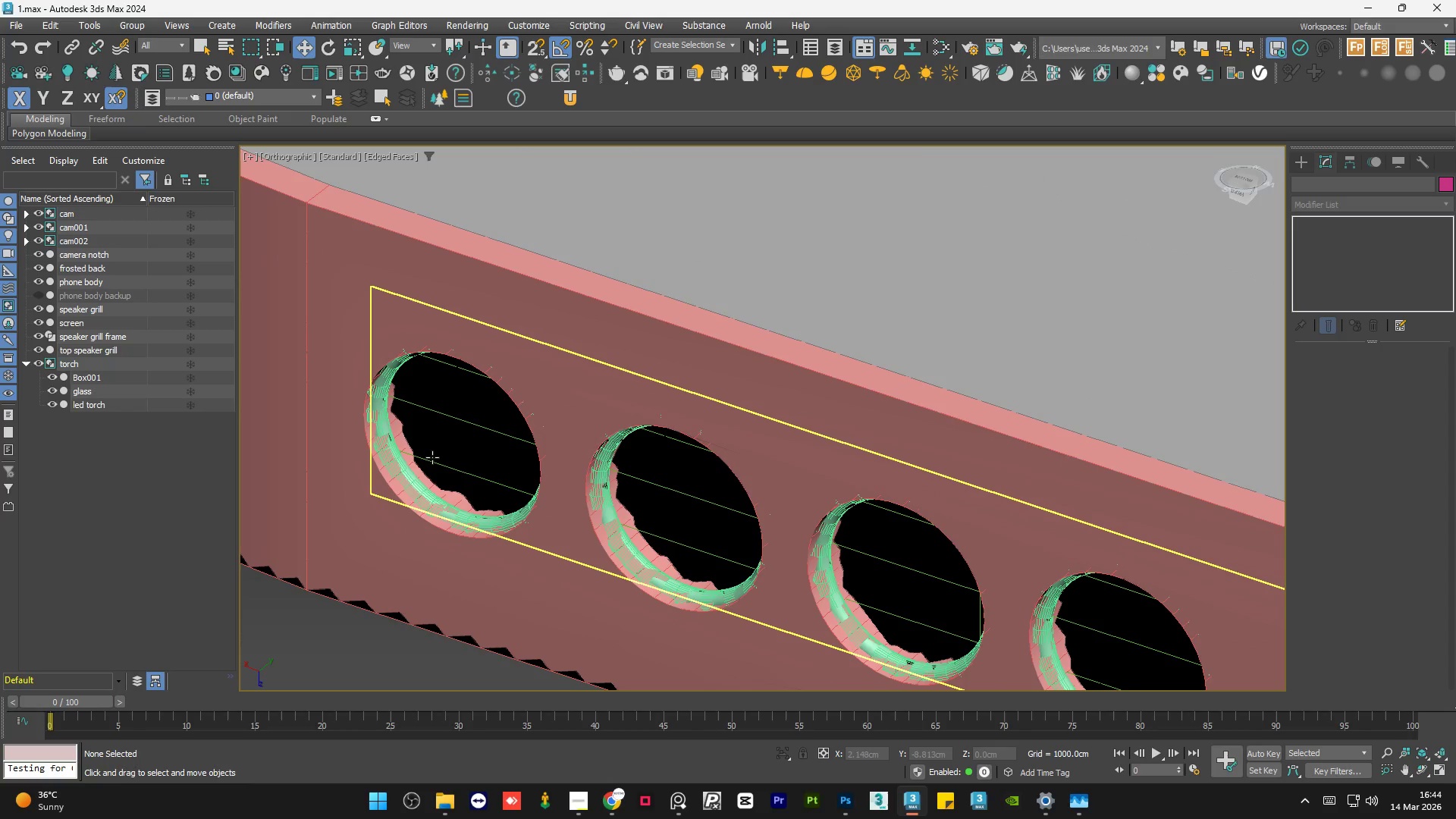 
left_click([431, 459])
 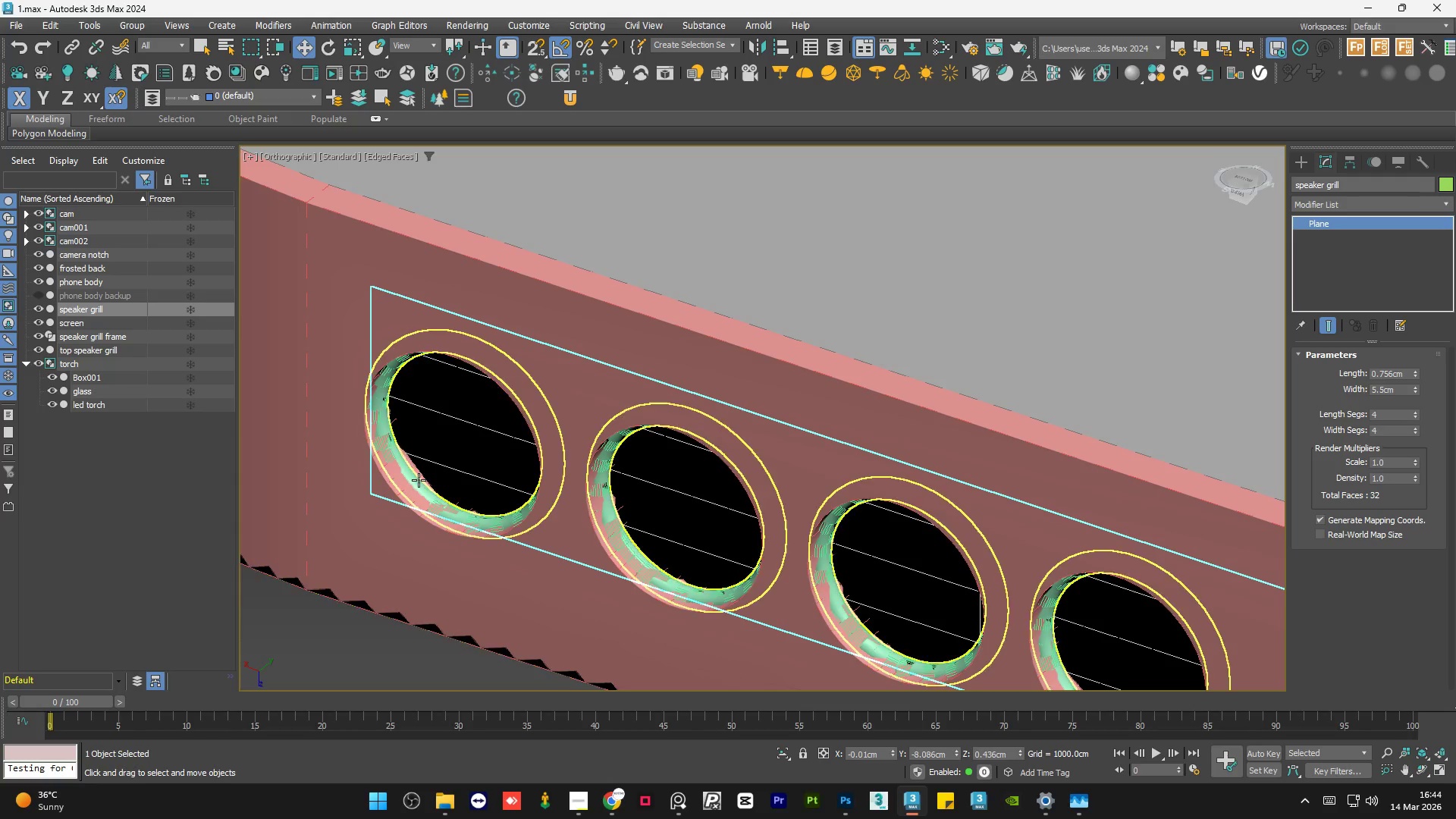 
scroll: coordinate [431, 459], scroll_direction: up, amount: 3.0
 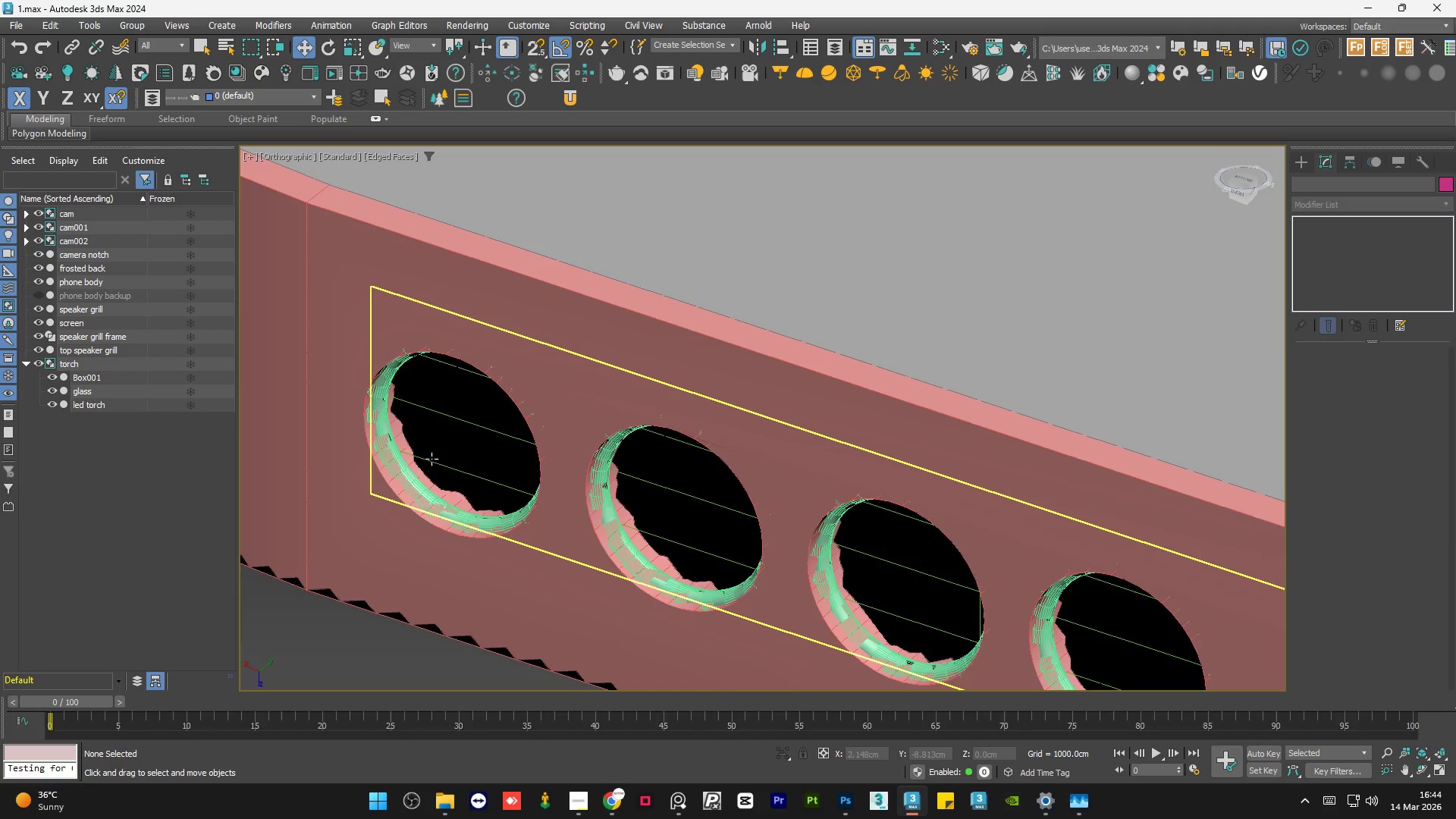 
hold_key(key=ControlLeft, duration=0.53)
left_click([419, 480])
 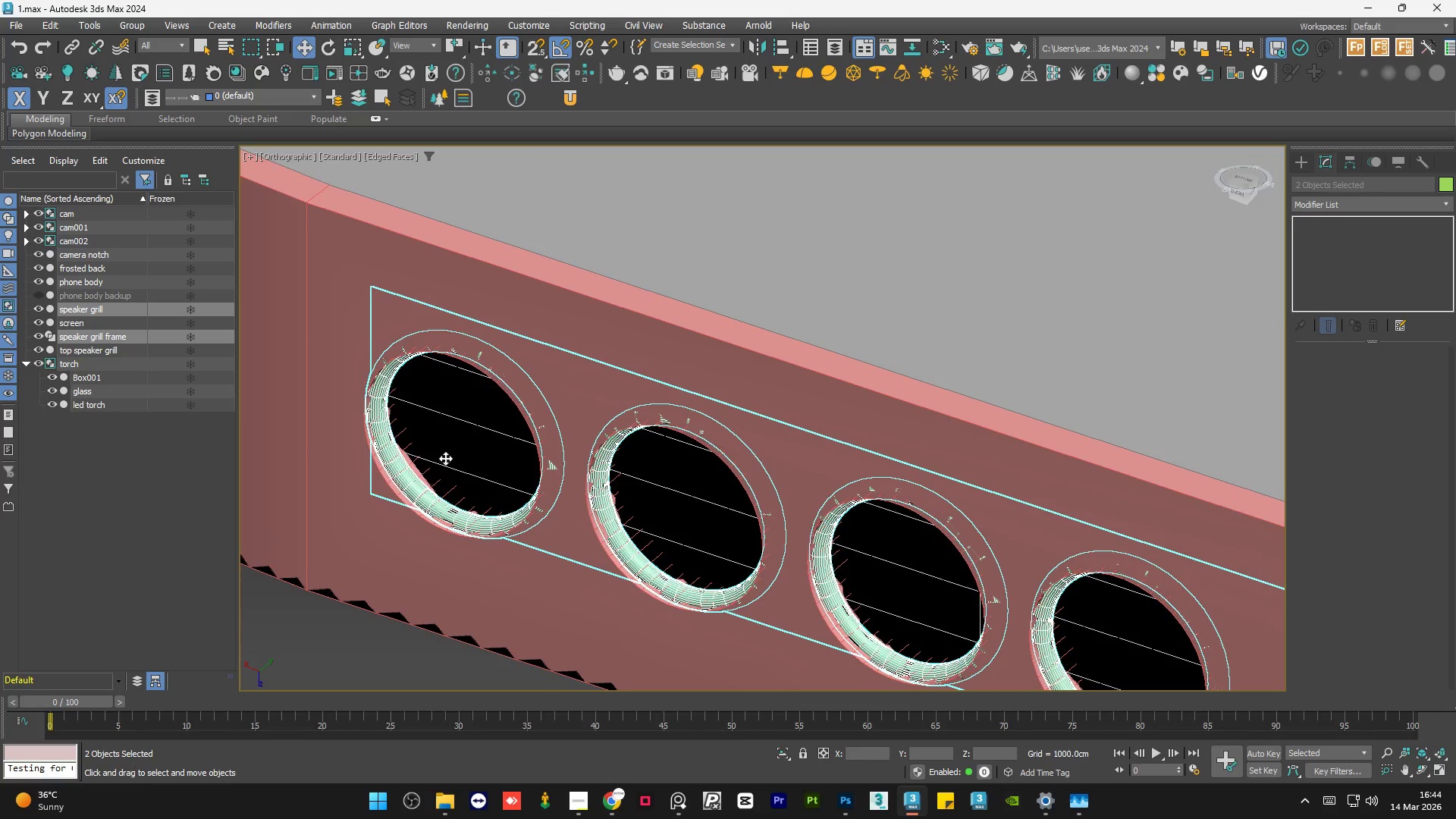 
key(Alt+AltLeft)
 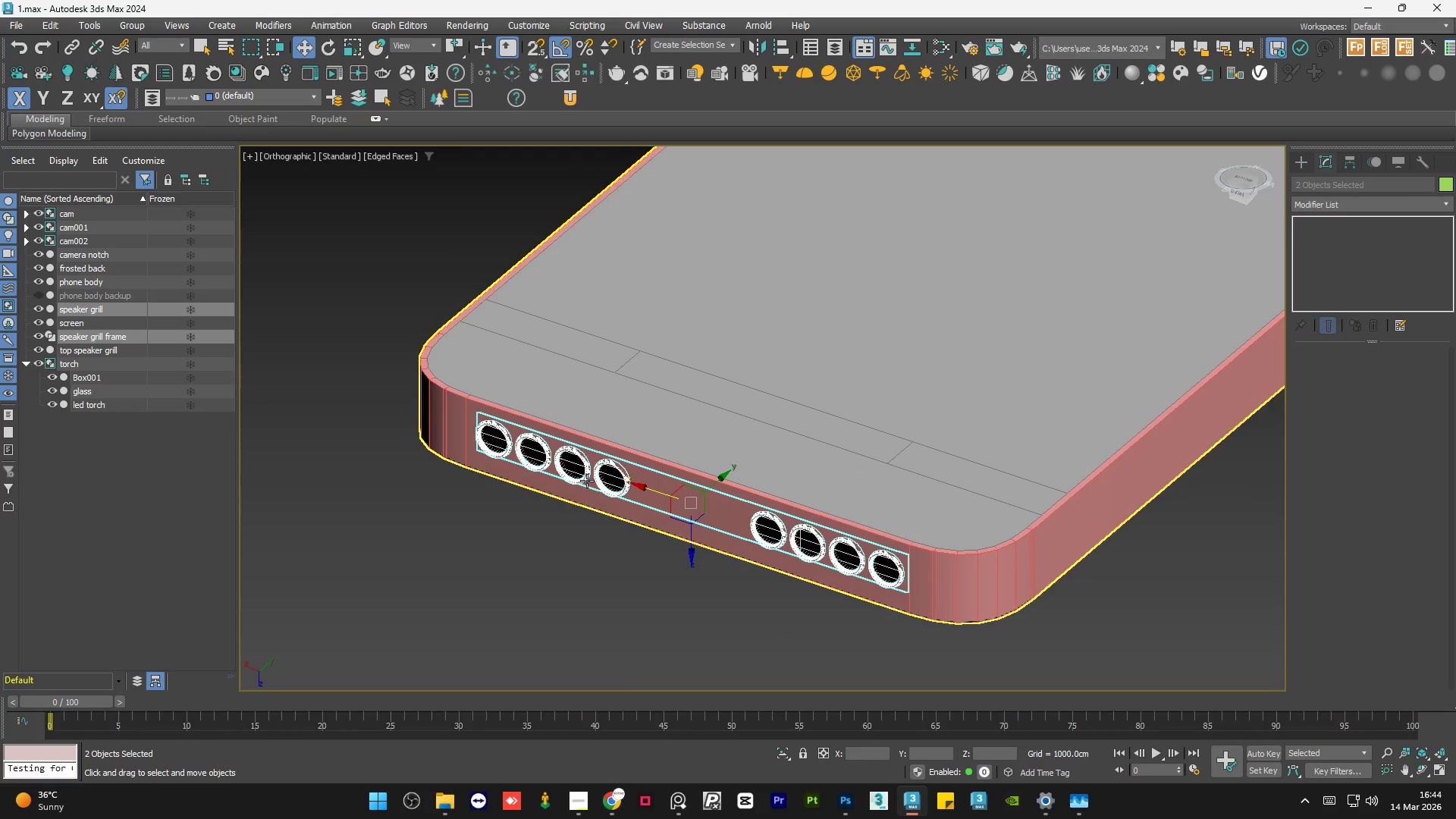 
scroll: coordinate [509, 443], scroll_direction: down, amount: 5.0
 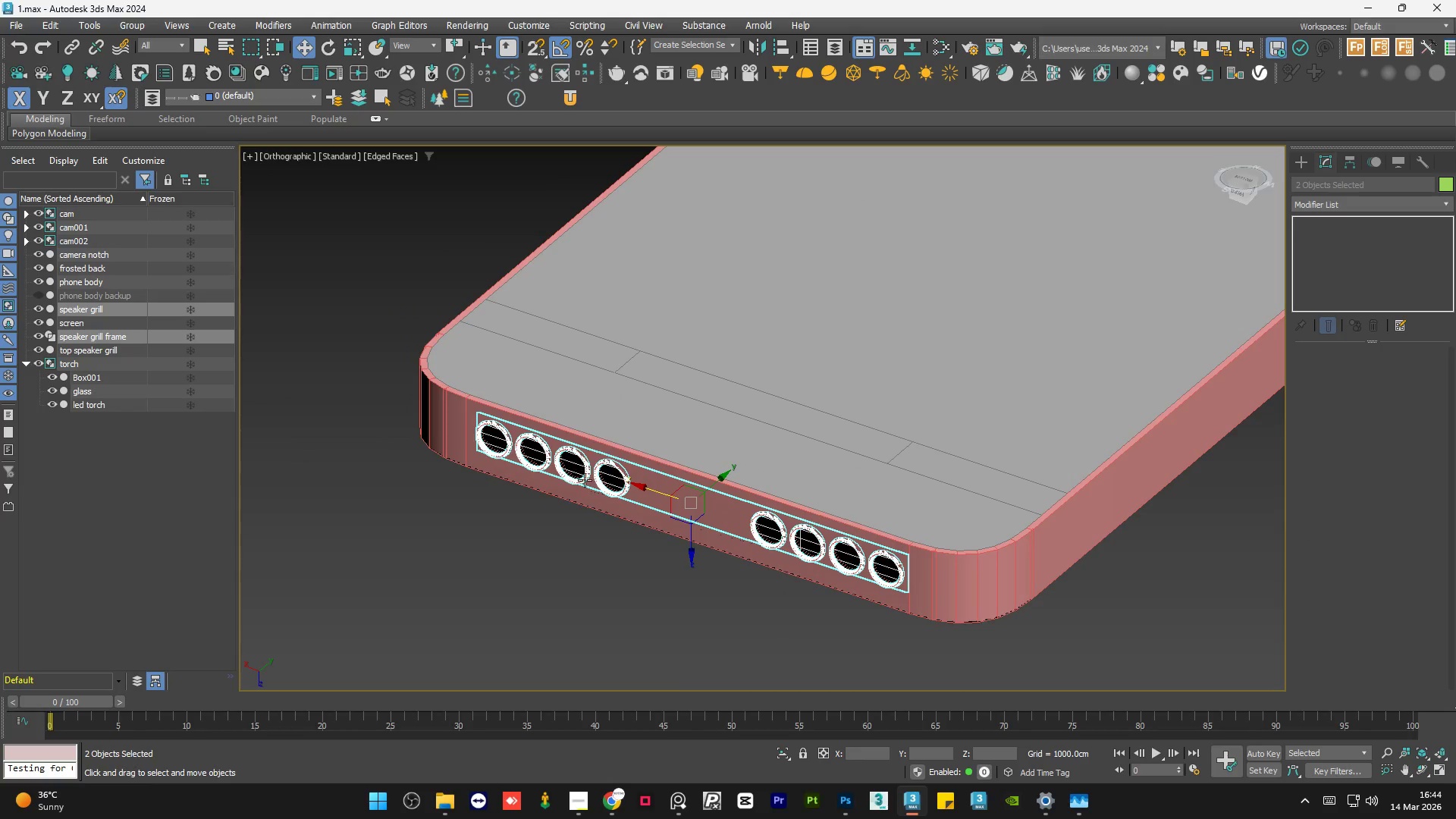 
key(Alt+Q)
 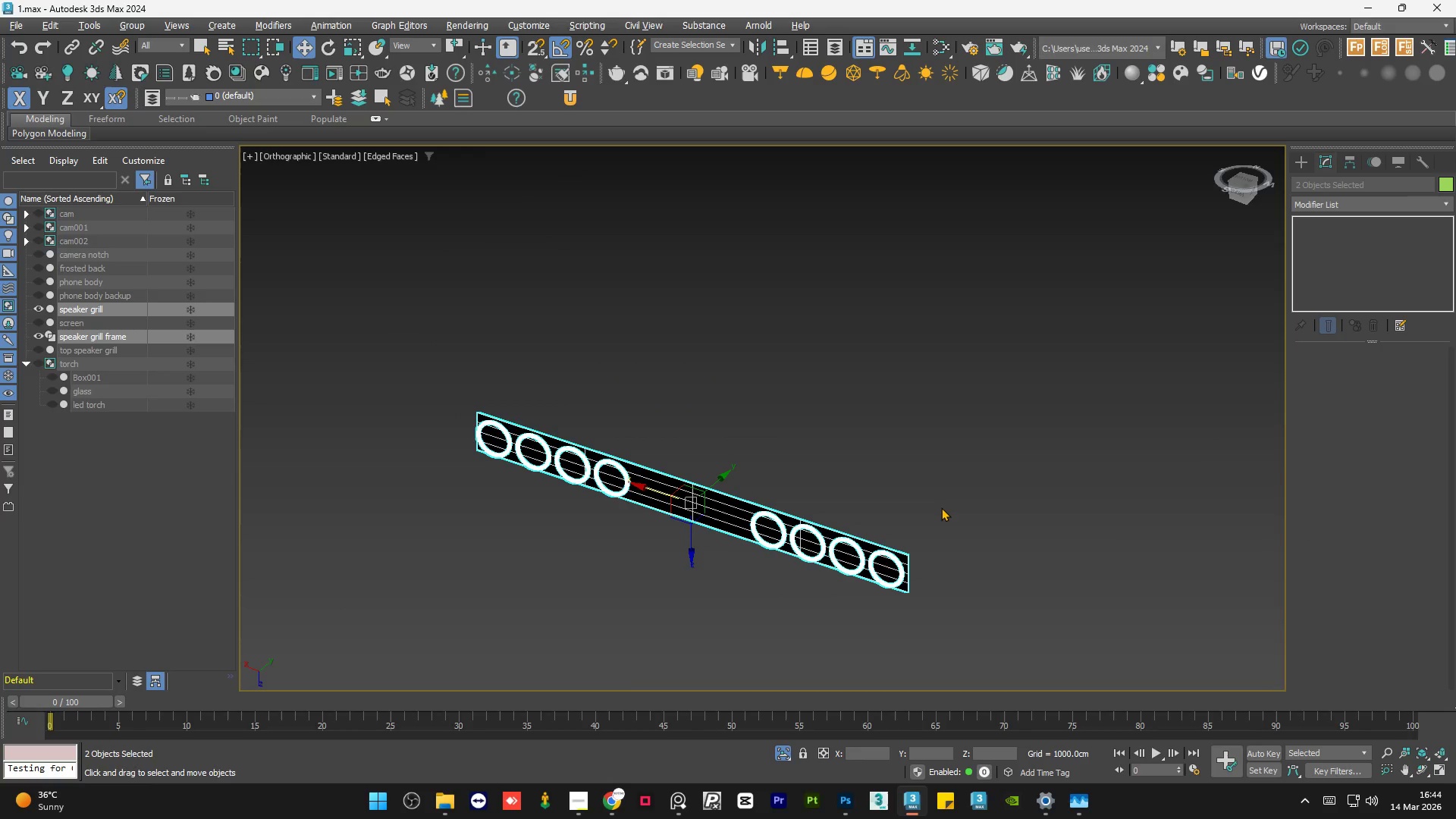 
left_click([945, 505])
 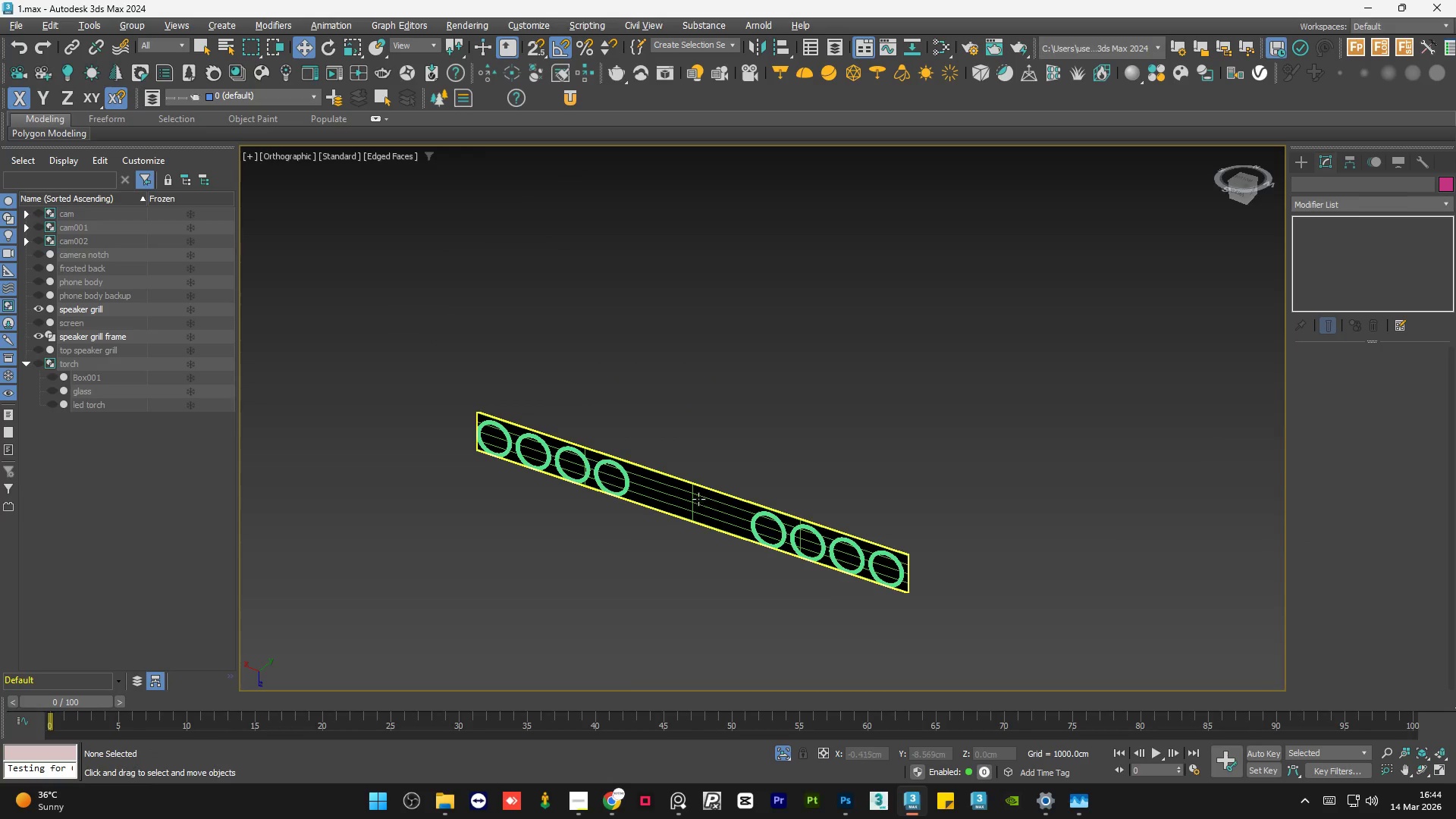 
left_click([698, 499])
 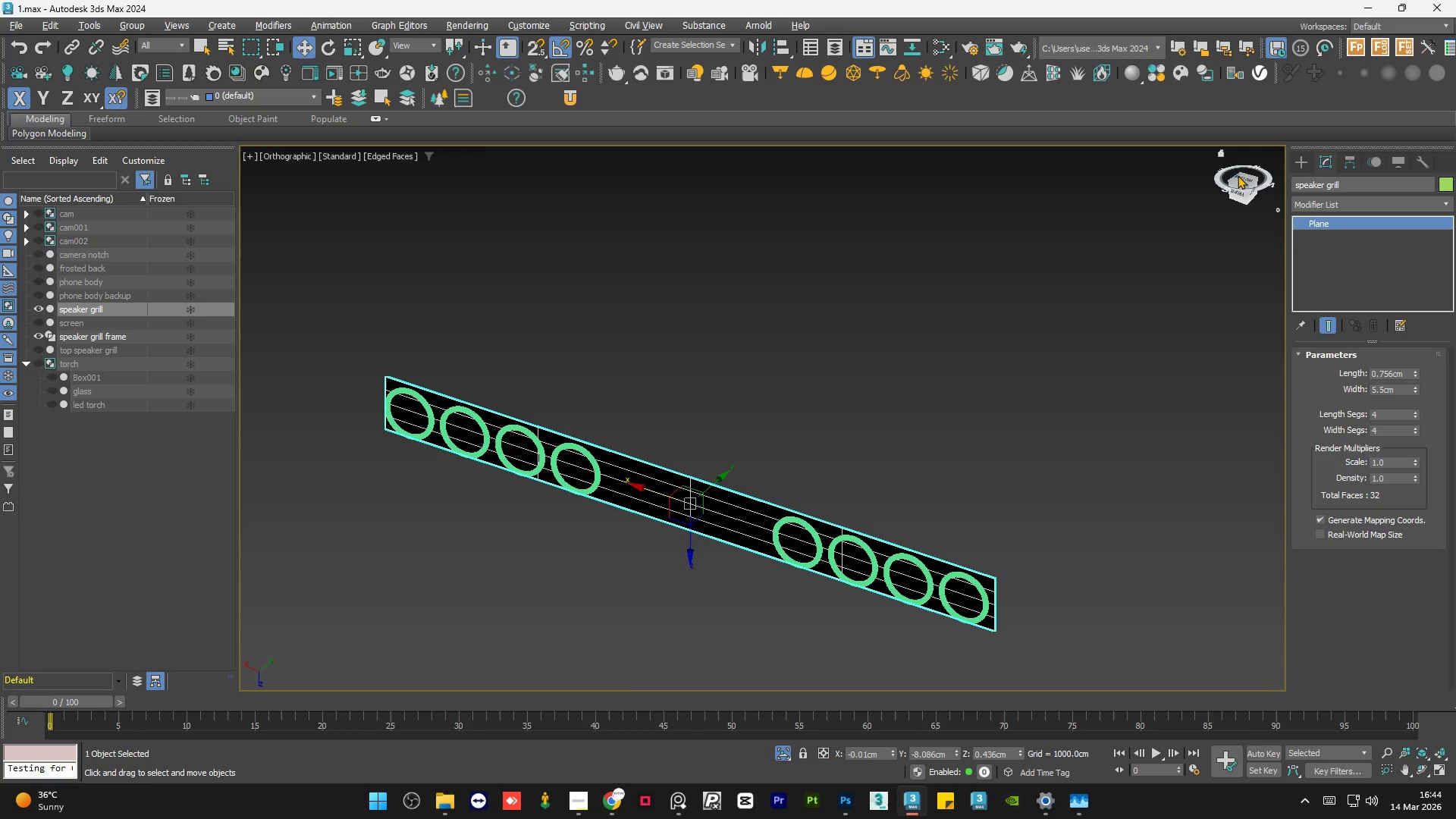 
scroll: coordinate [698, 499], scroll_direction: up, amount: 1.0
 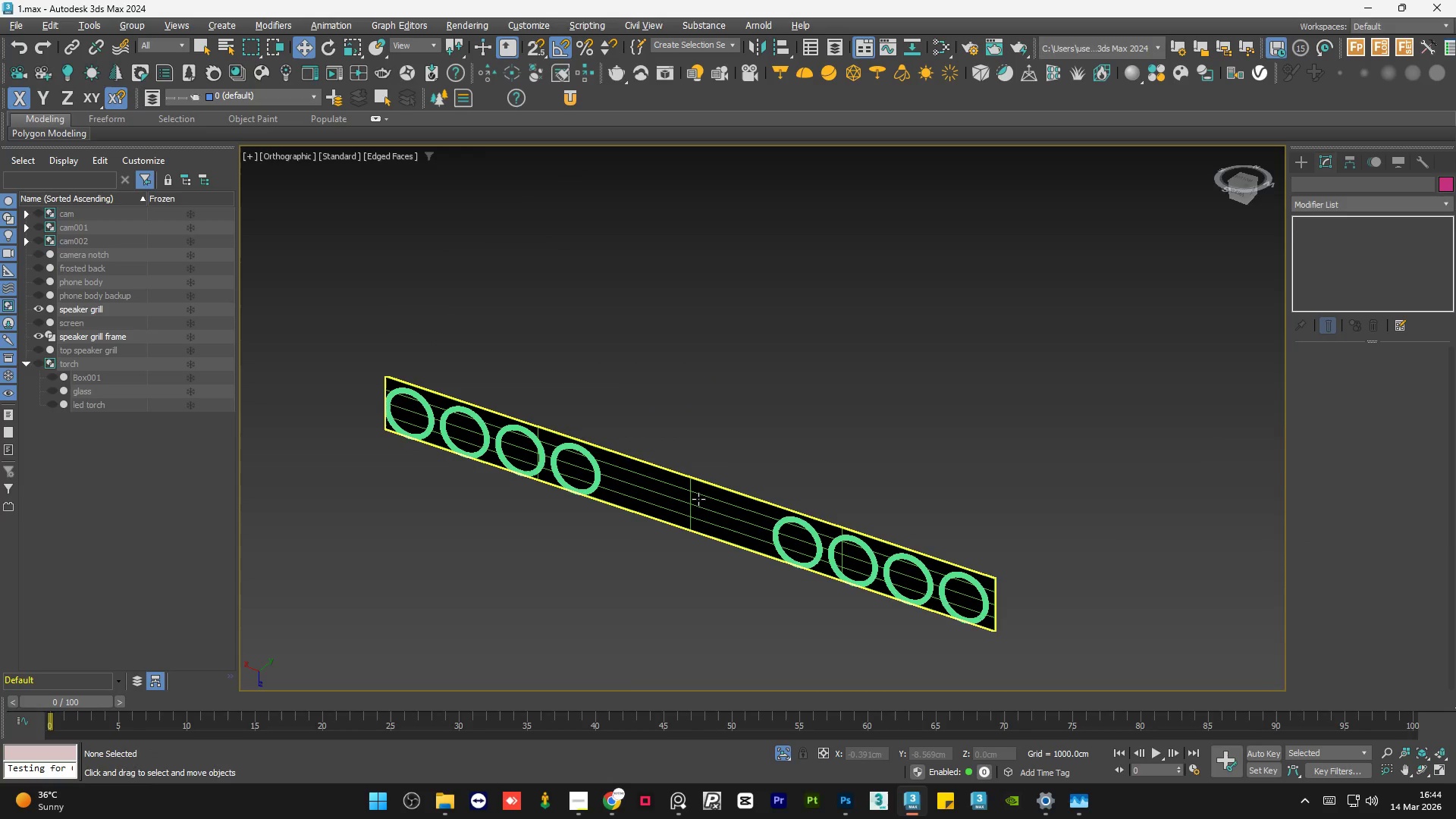 
left_click([1241, 179])
 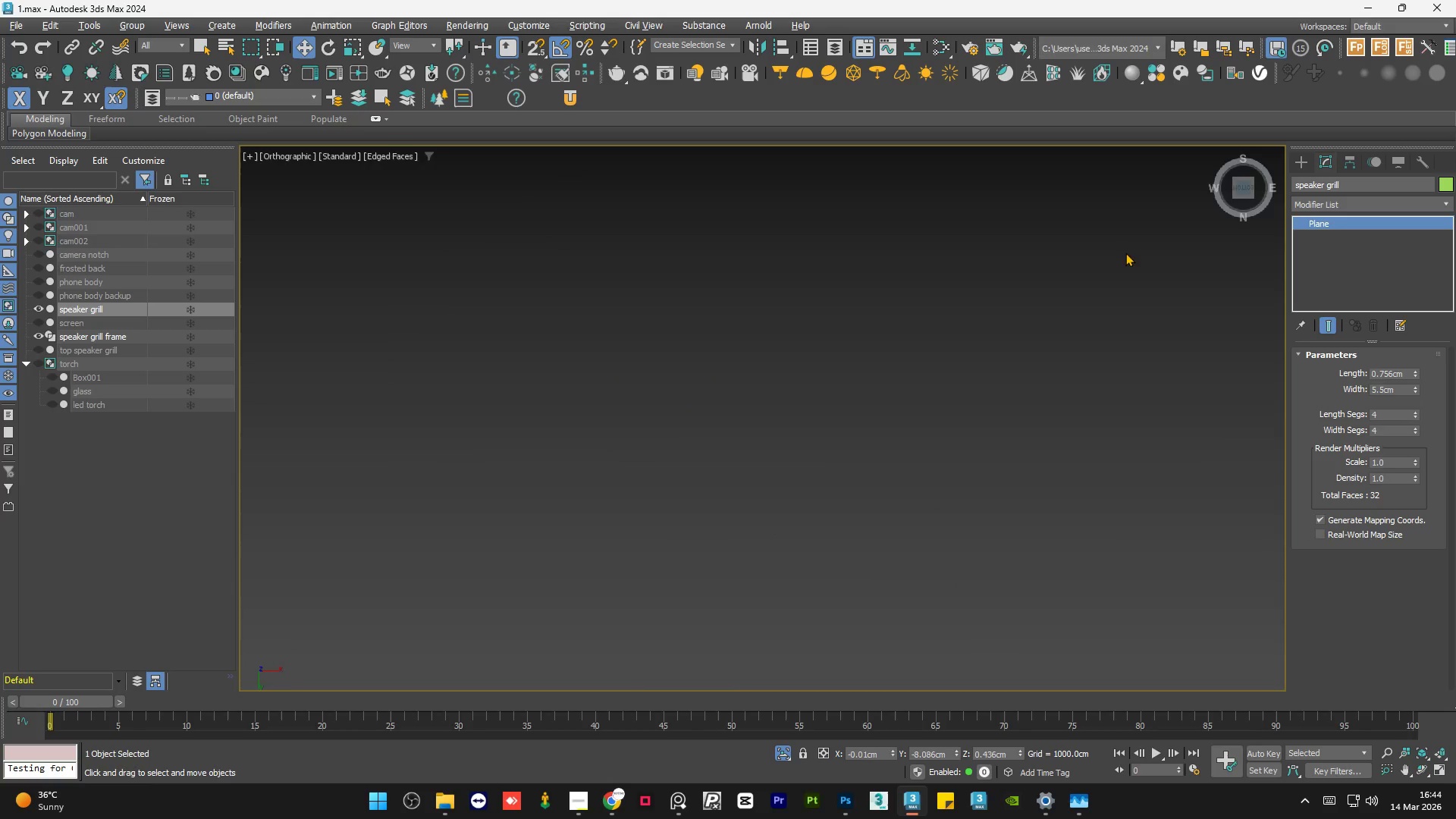 
key(Z)
 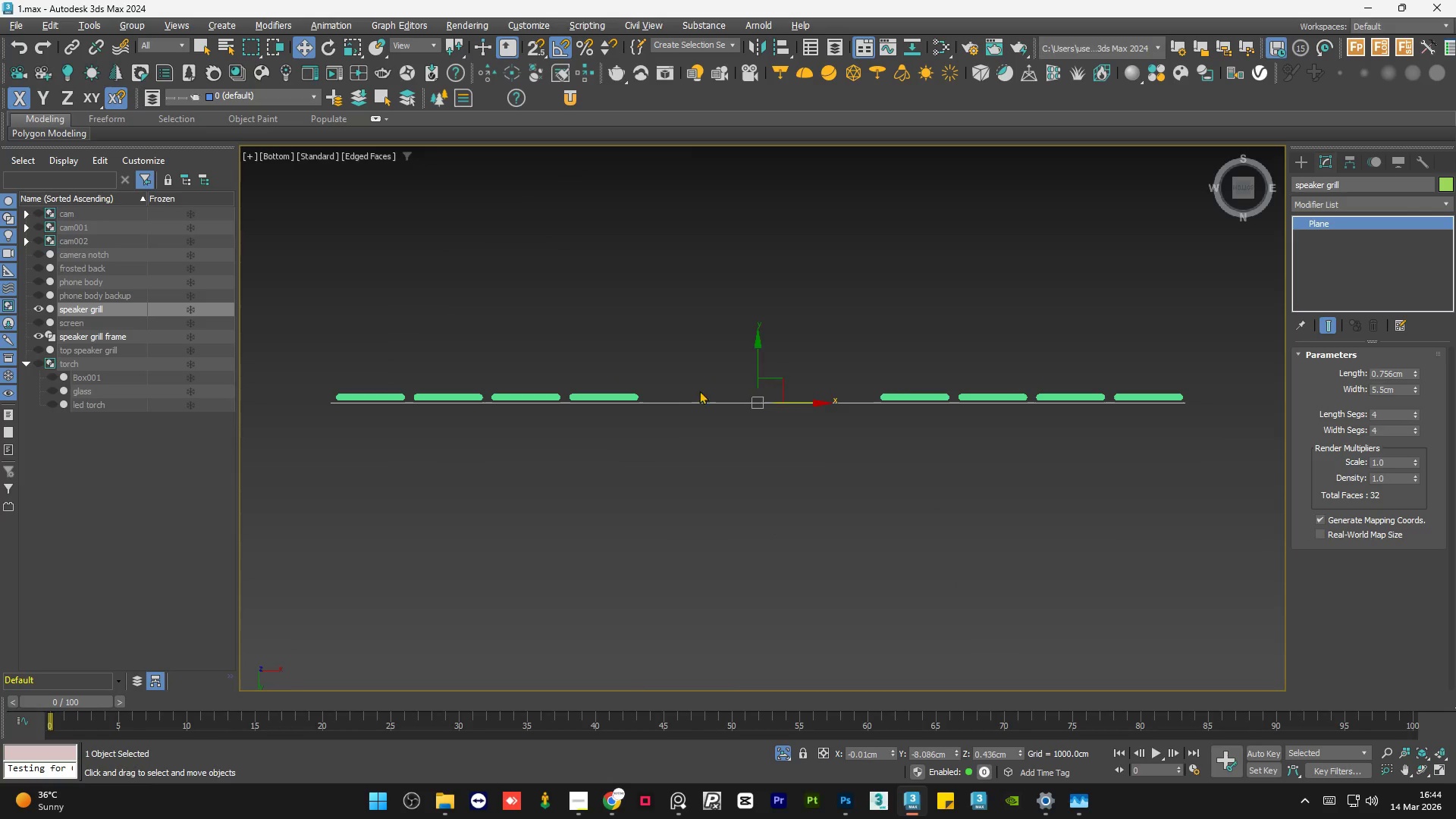 
scroll: coordinate [629, 401], scroll_direction: up, amount: 5.0
 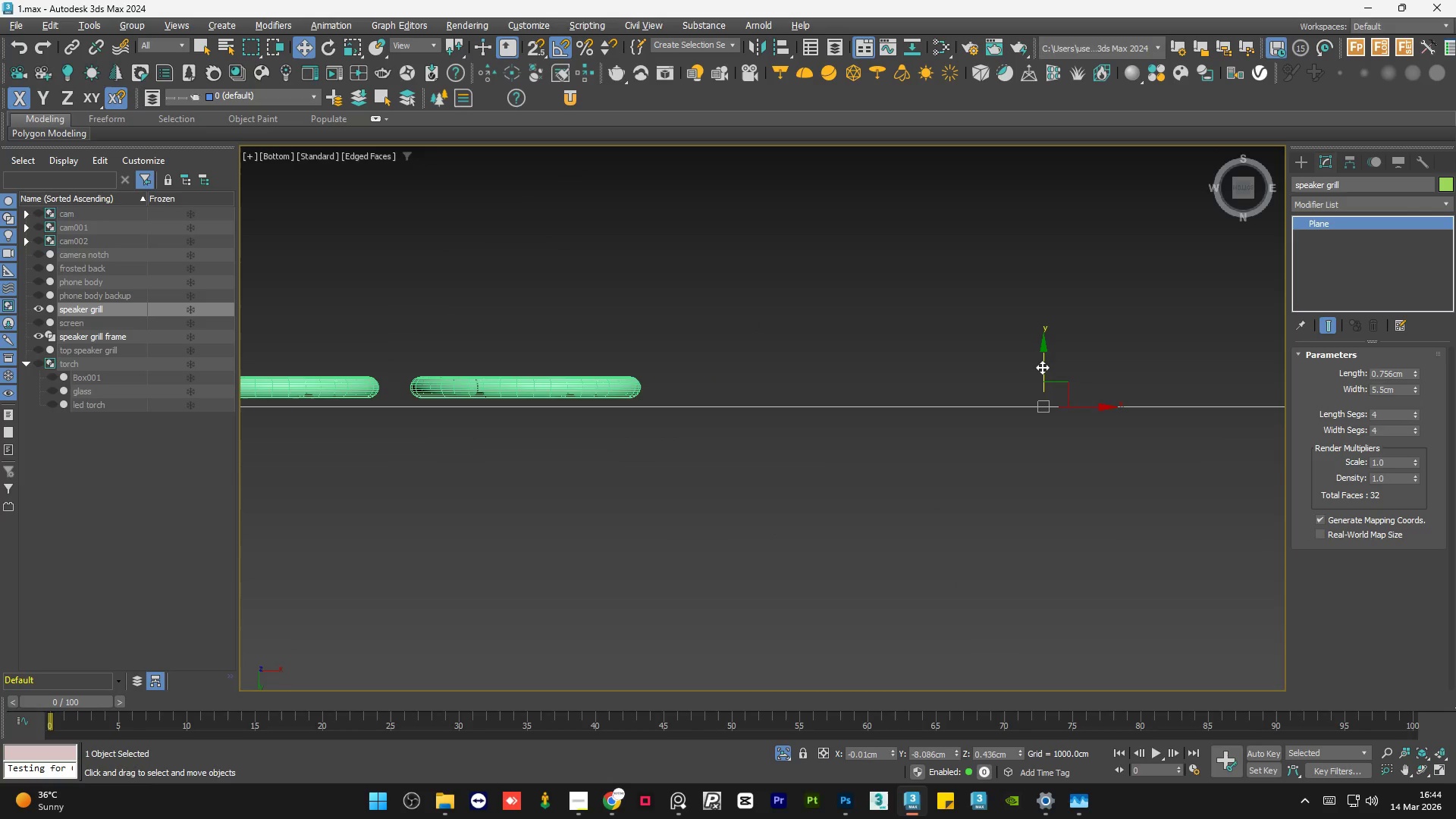 
left_click_drag(start_coordinate=[1043, 367], to_coordinate=[1056, 355])
 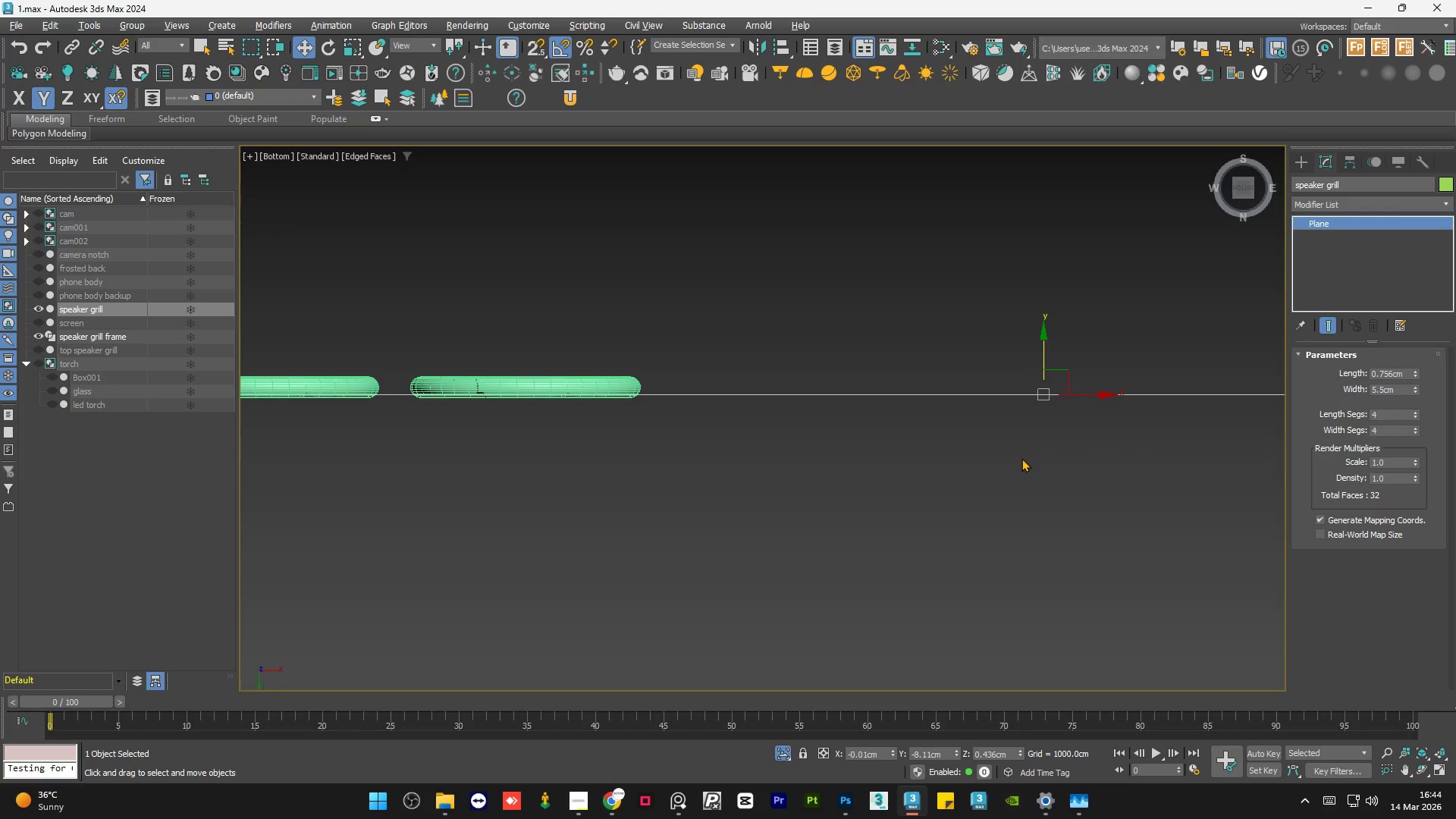 
left_click([1011, 464])